 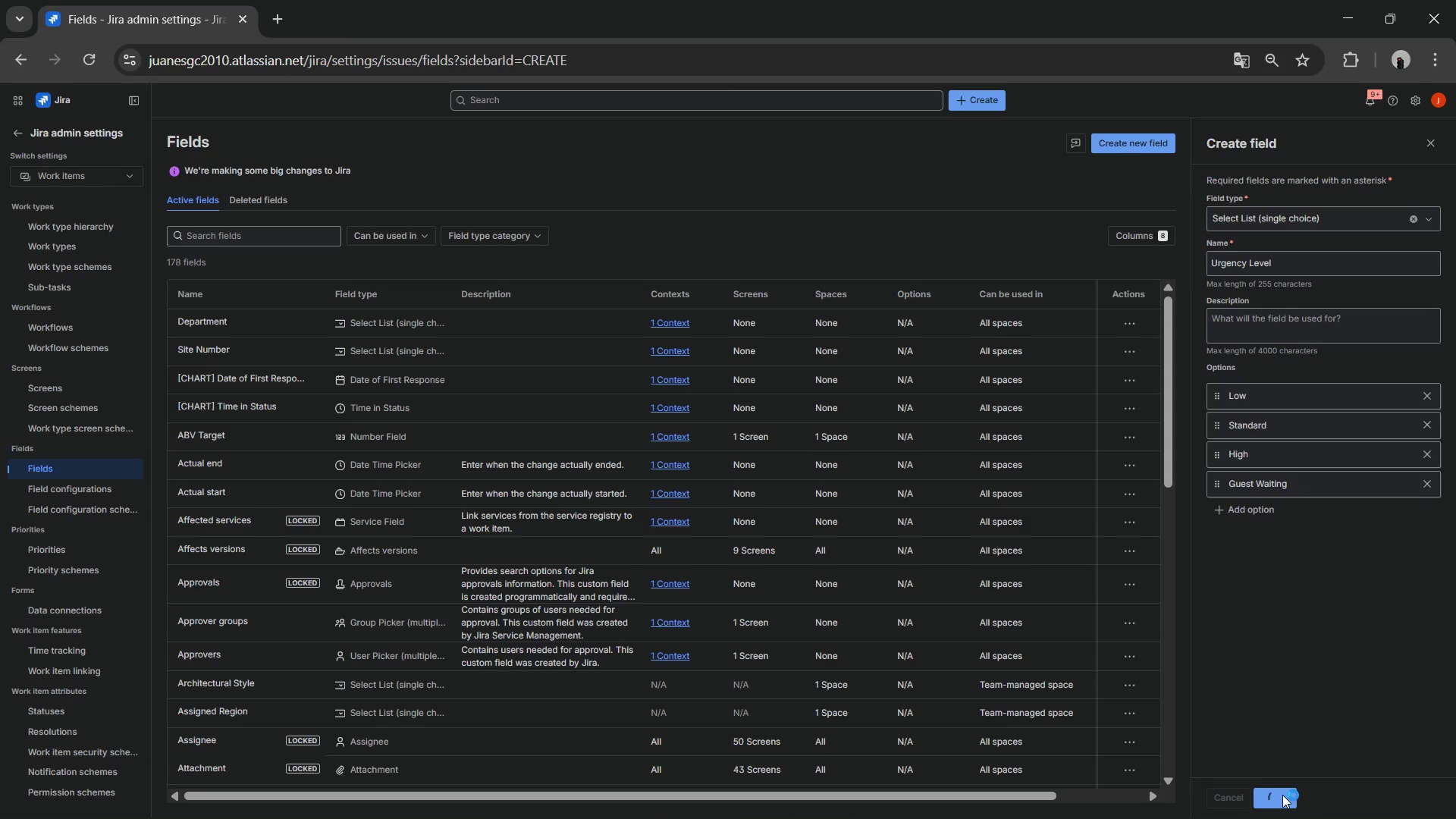 
left_click([1232, 298])
 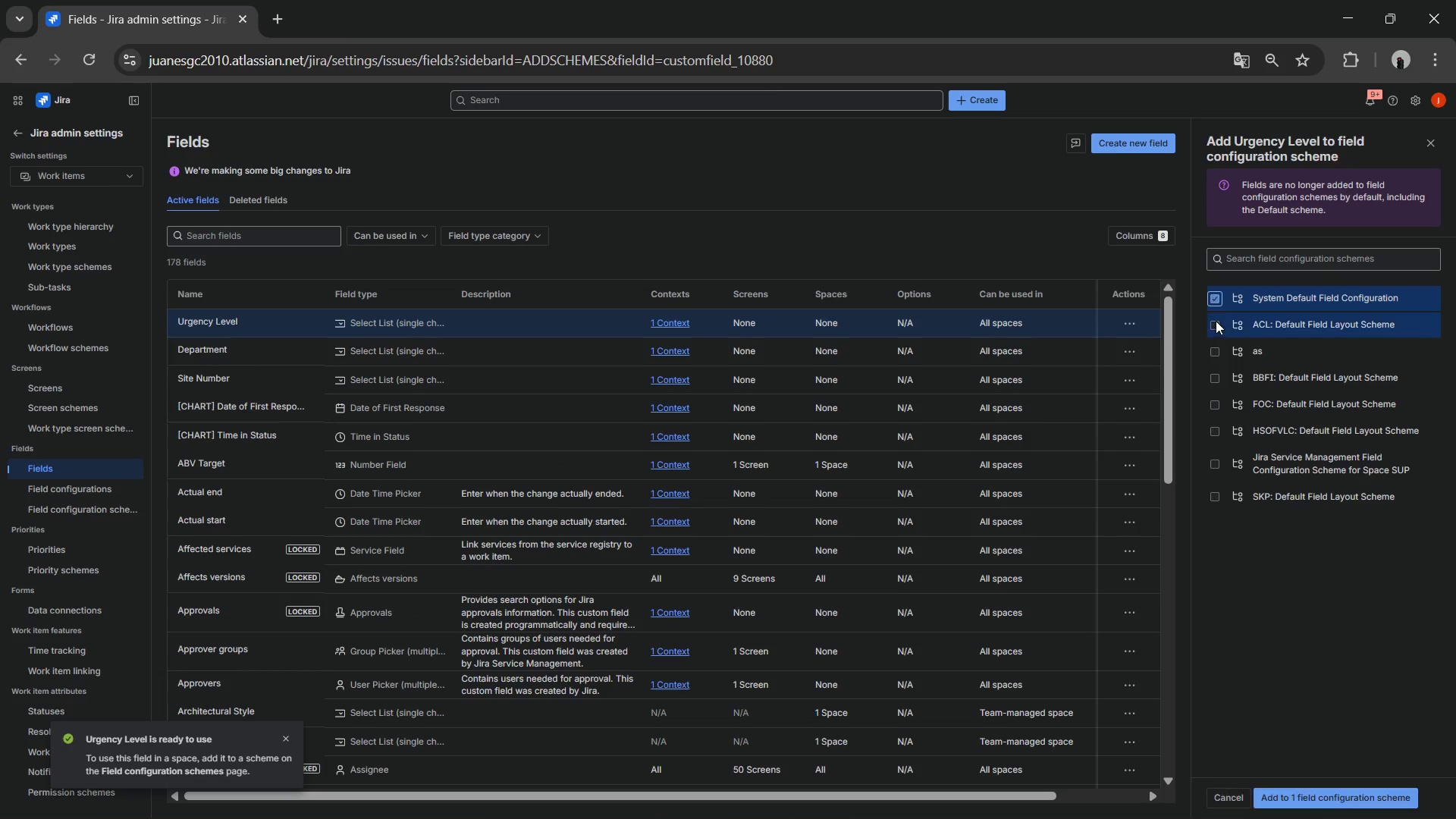 
left_click([1216, 321])
 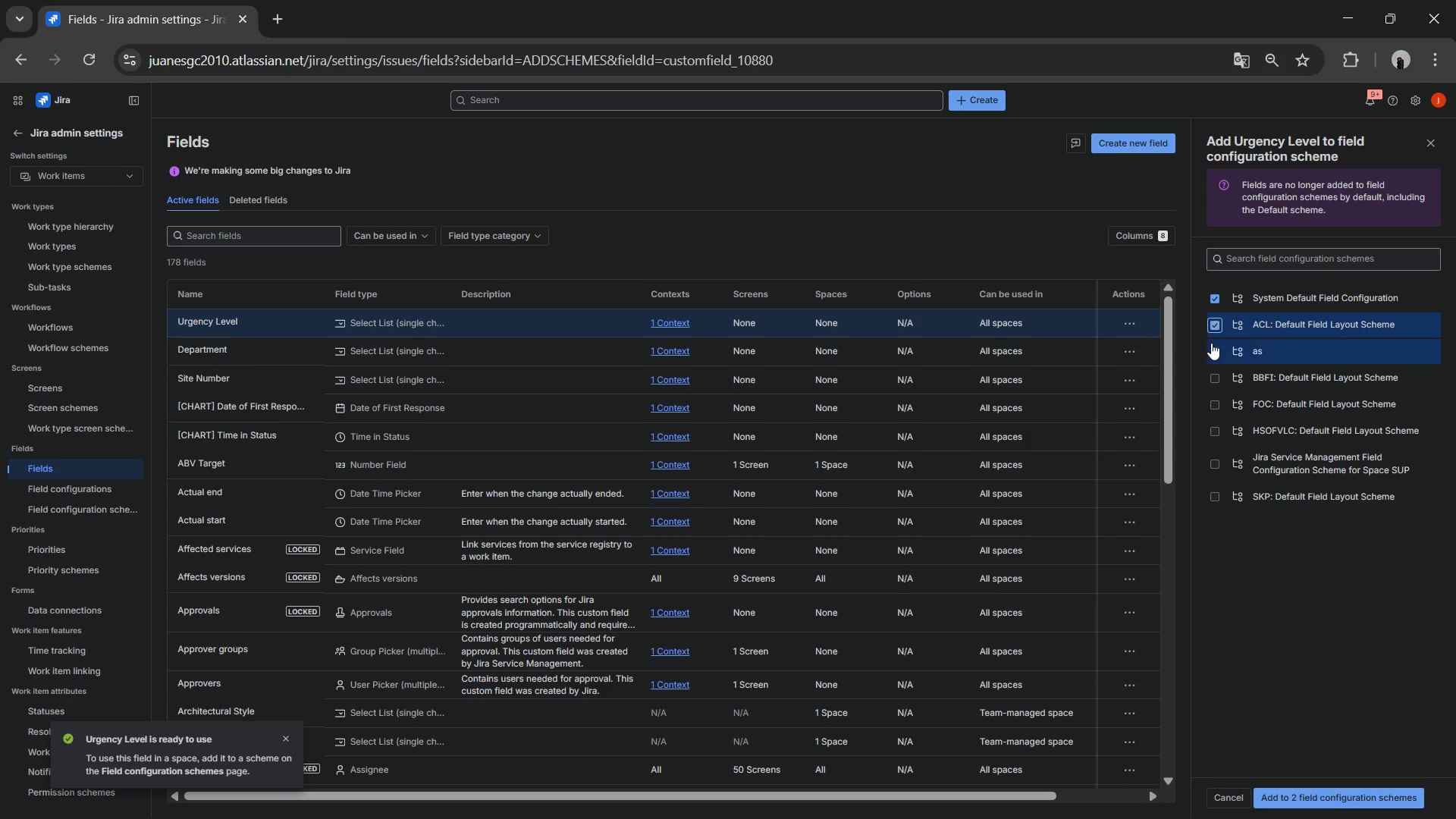 
left_click([1211, 343])
 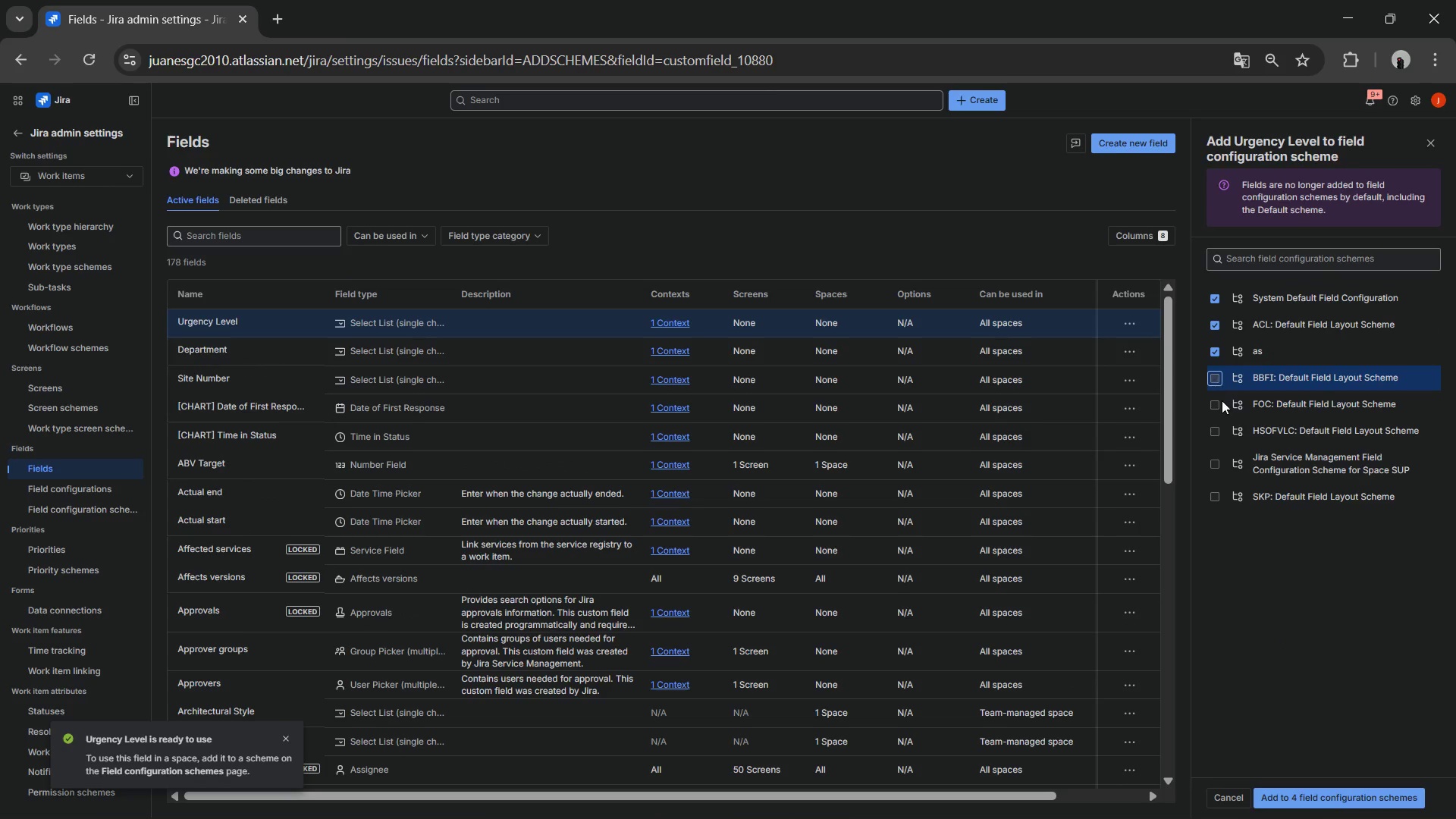 
left_click([1222, 403])
 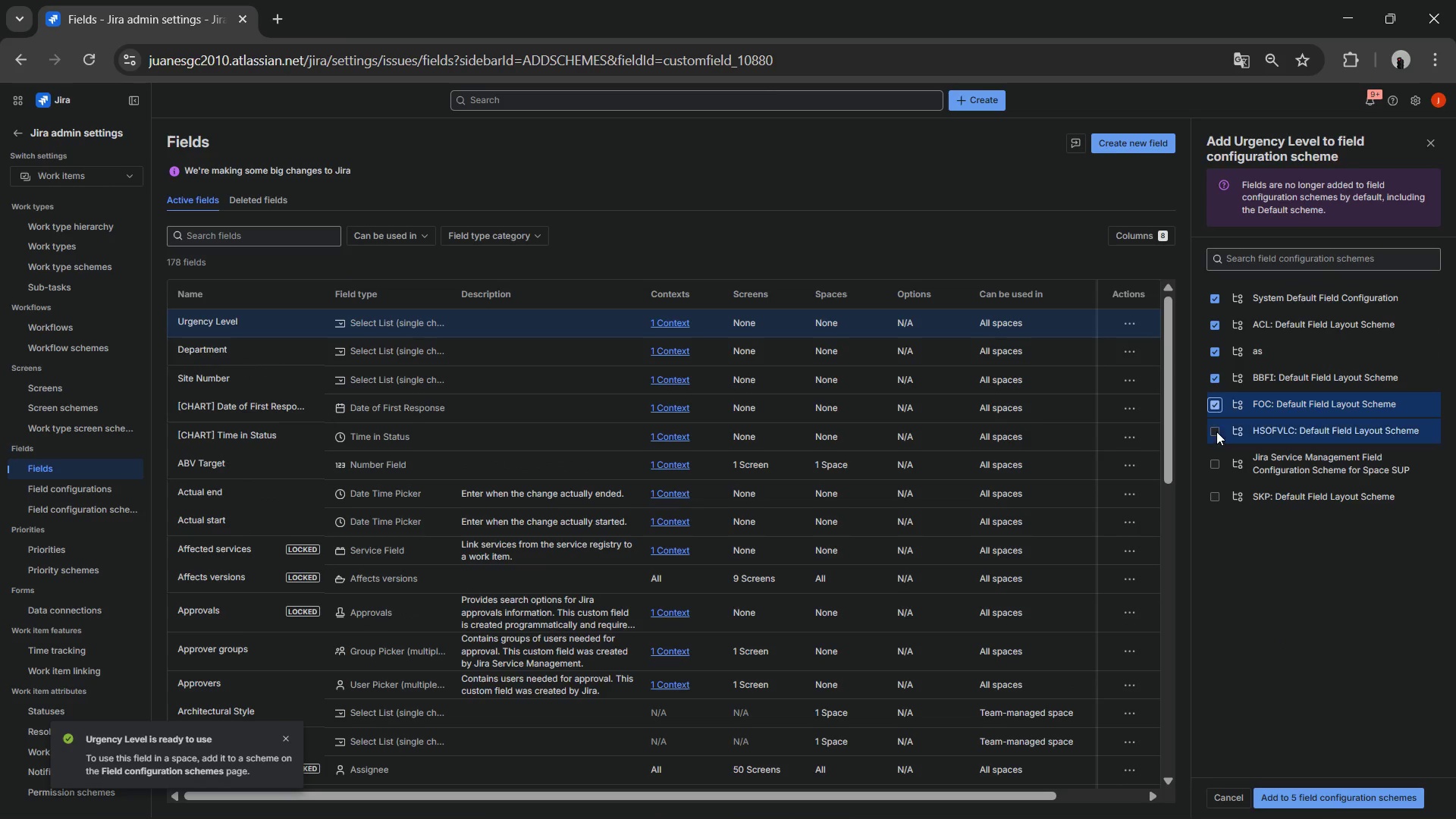 
left_click([1216, 434])
 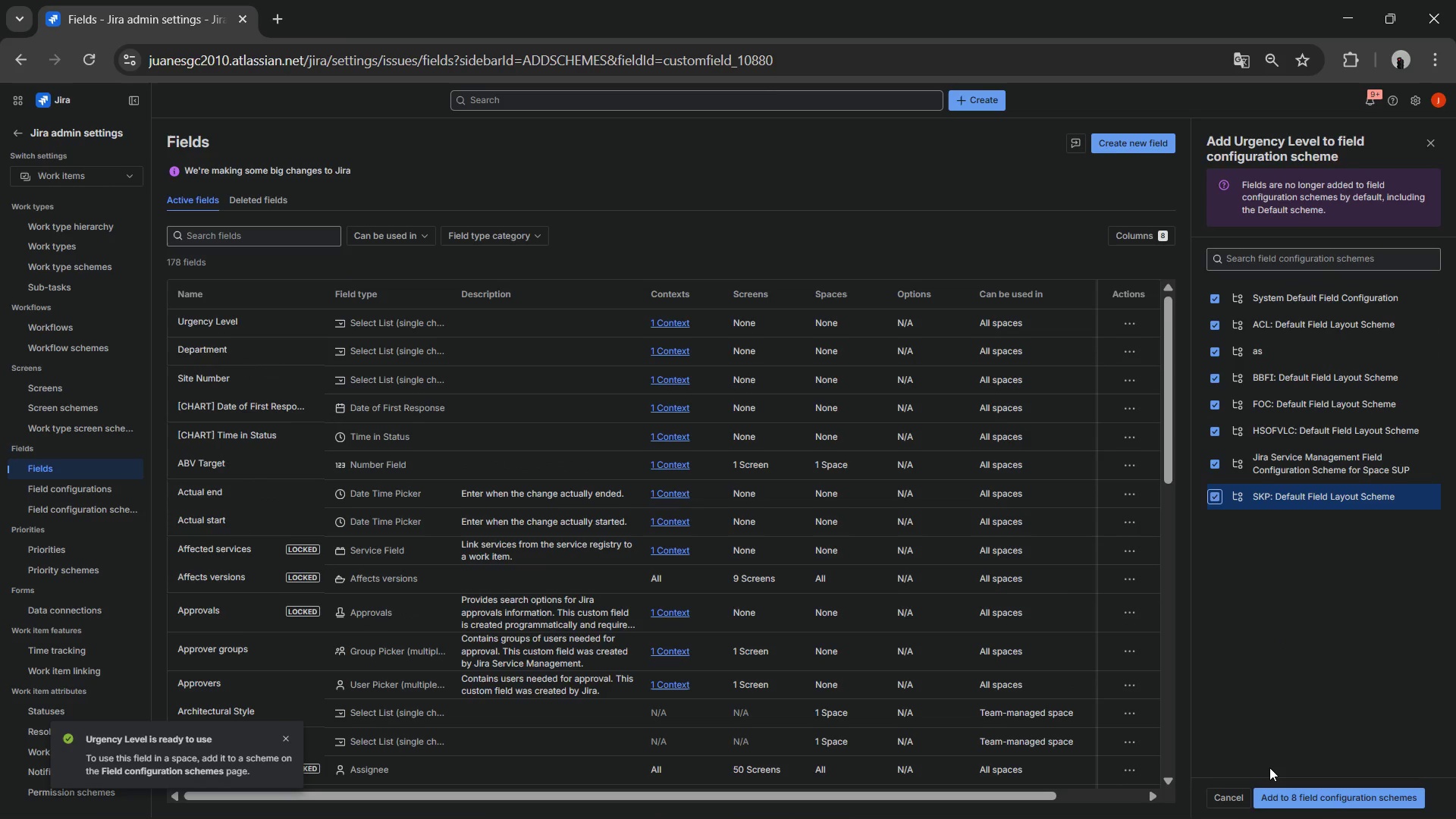 
left_click([1292, 799])
 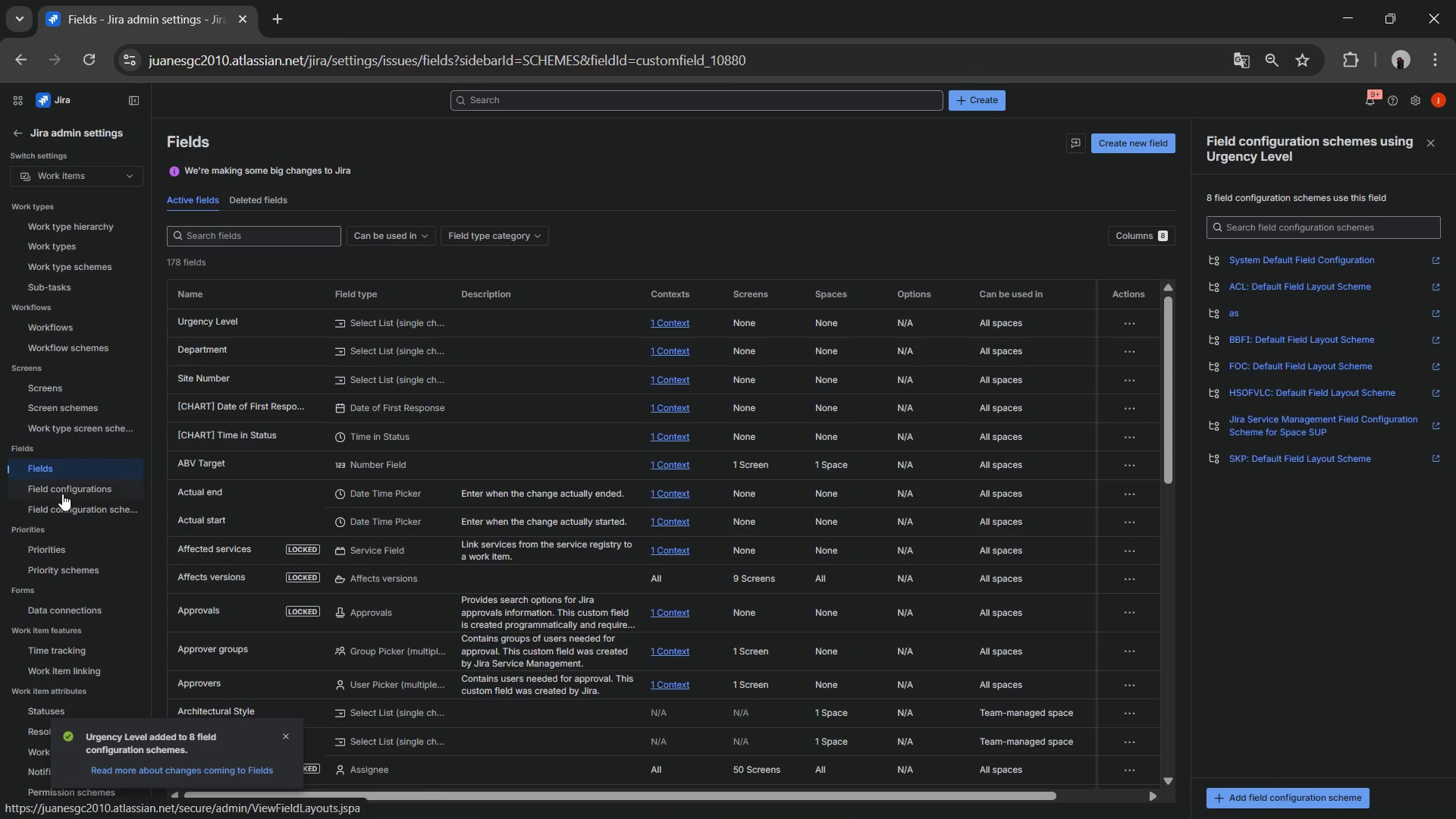 
wait(7.52)
 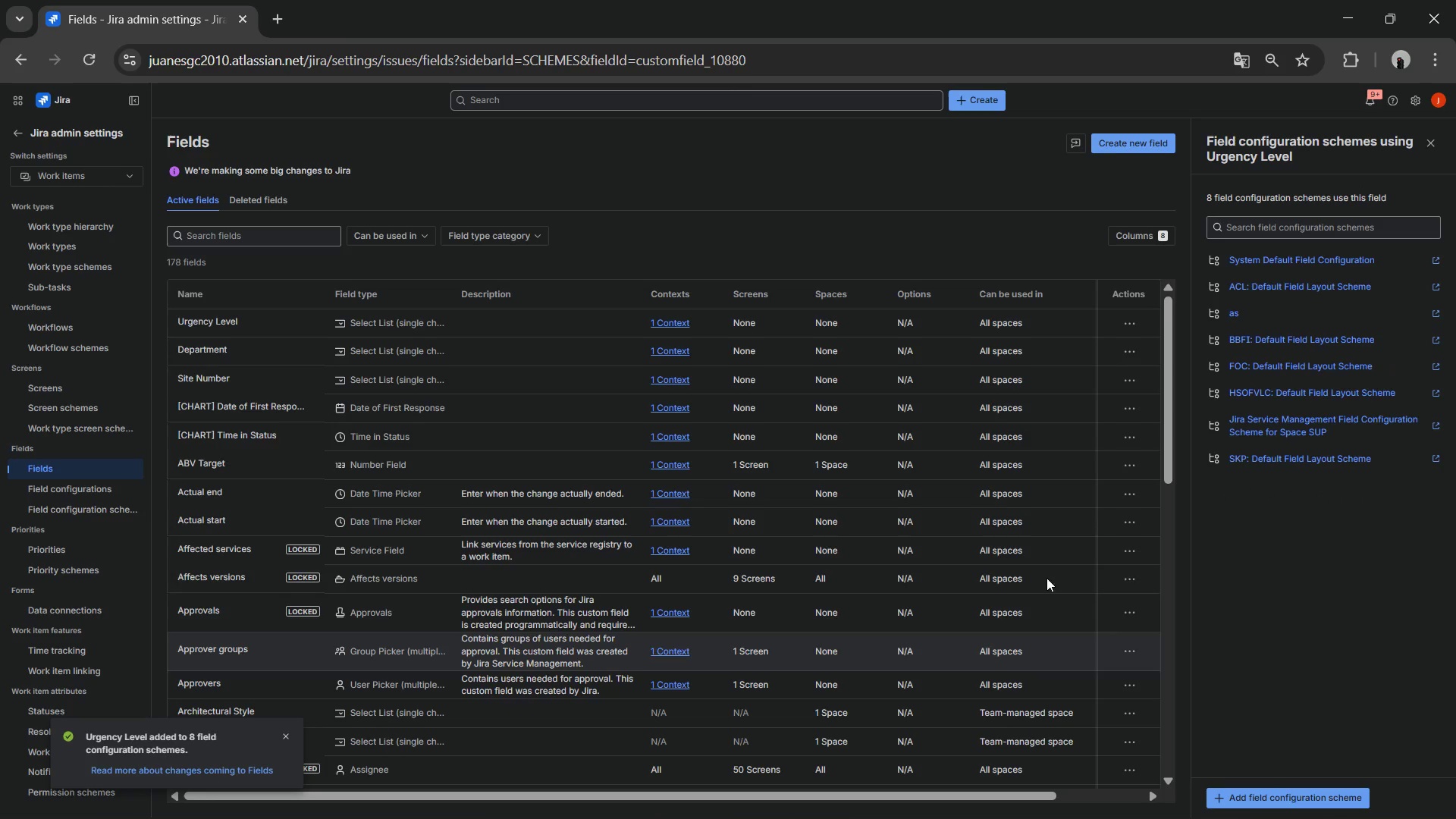 
left_click([74, 252])
 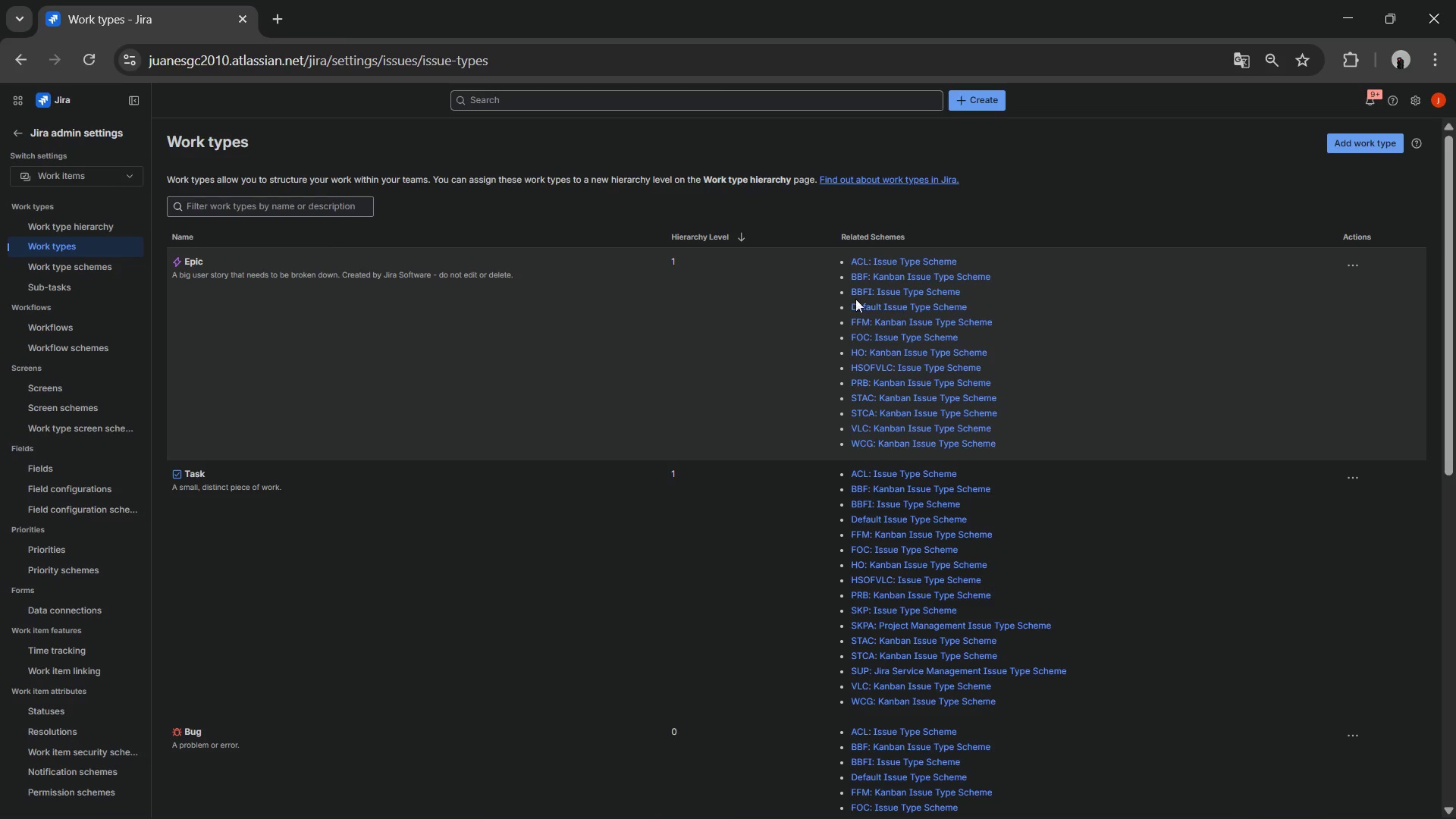 
scroll: coordinate [891, 361], scroll_direction: down, amount: 1.0
 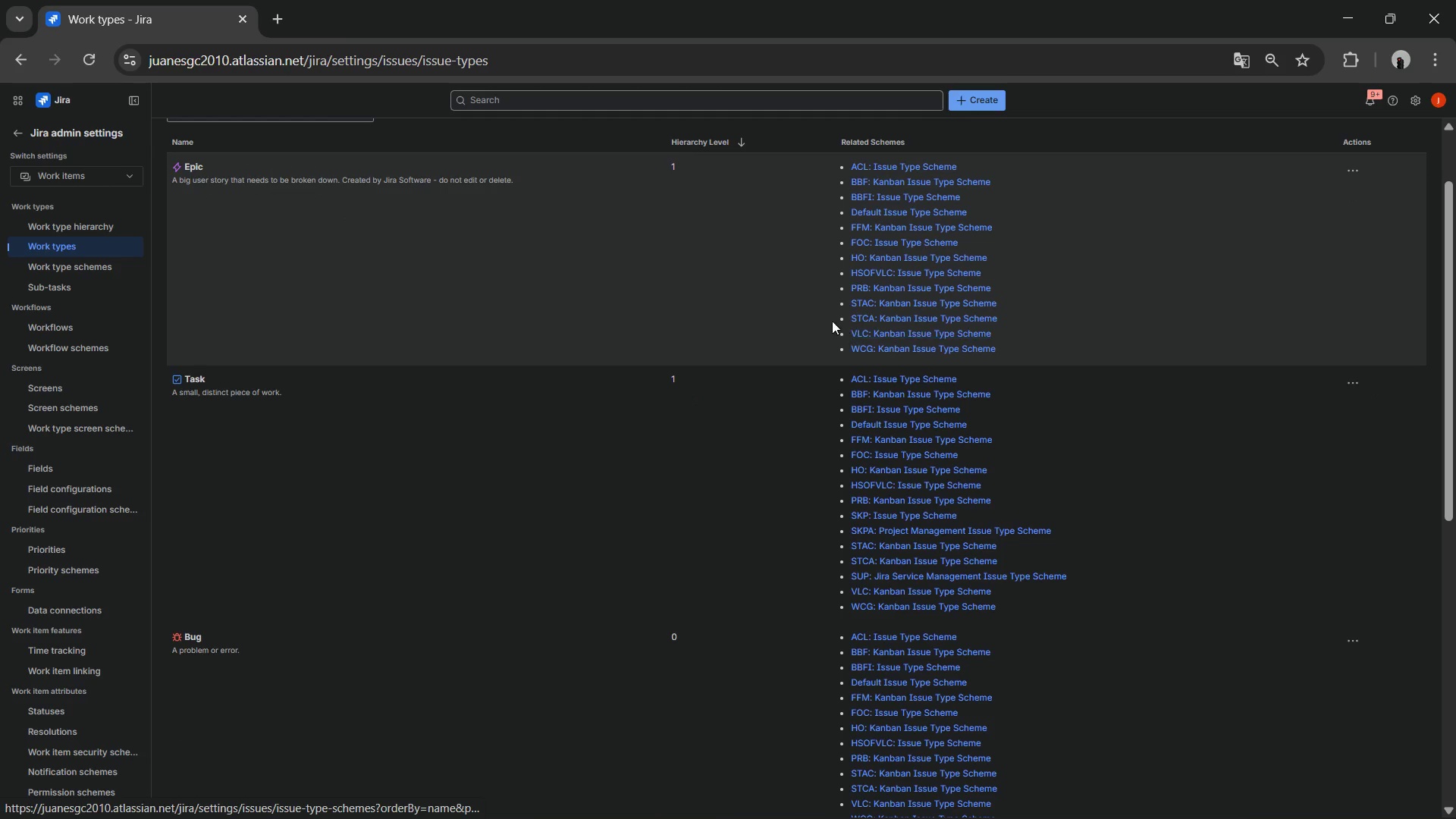 
scroll: coordinate [832, 321], scroll_direction: up, amount: 1.0
 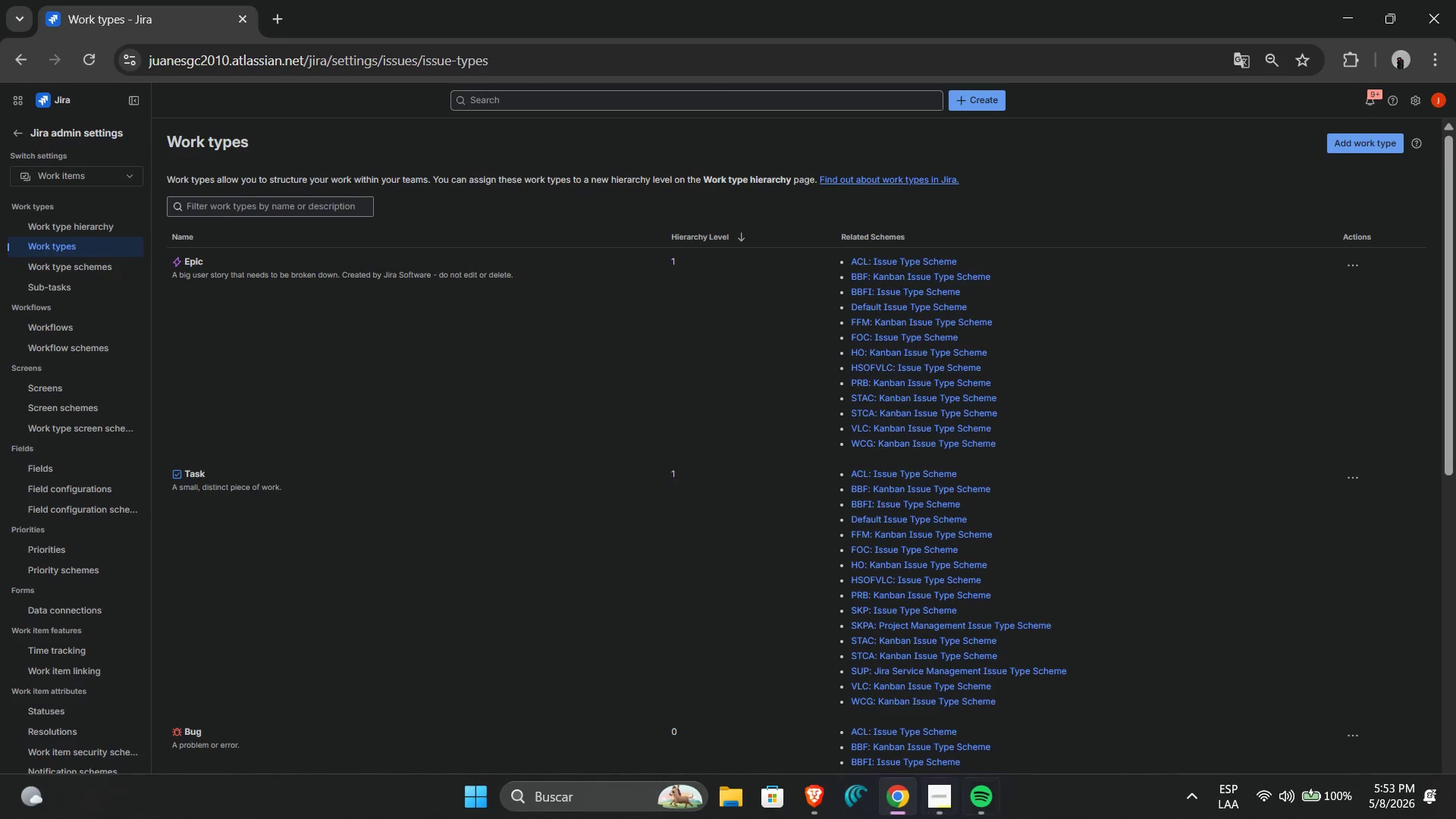 
left_click([953, 803])